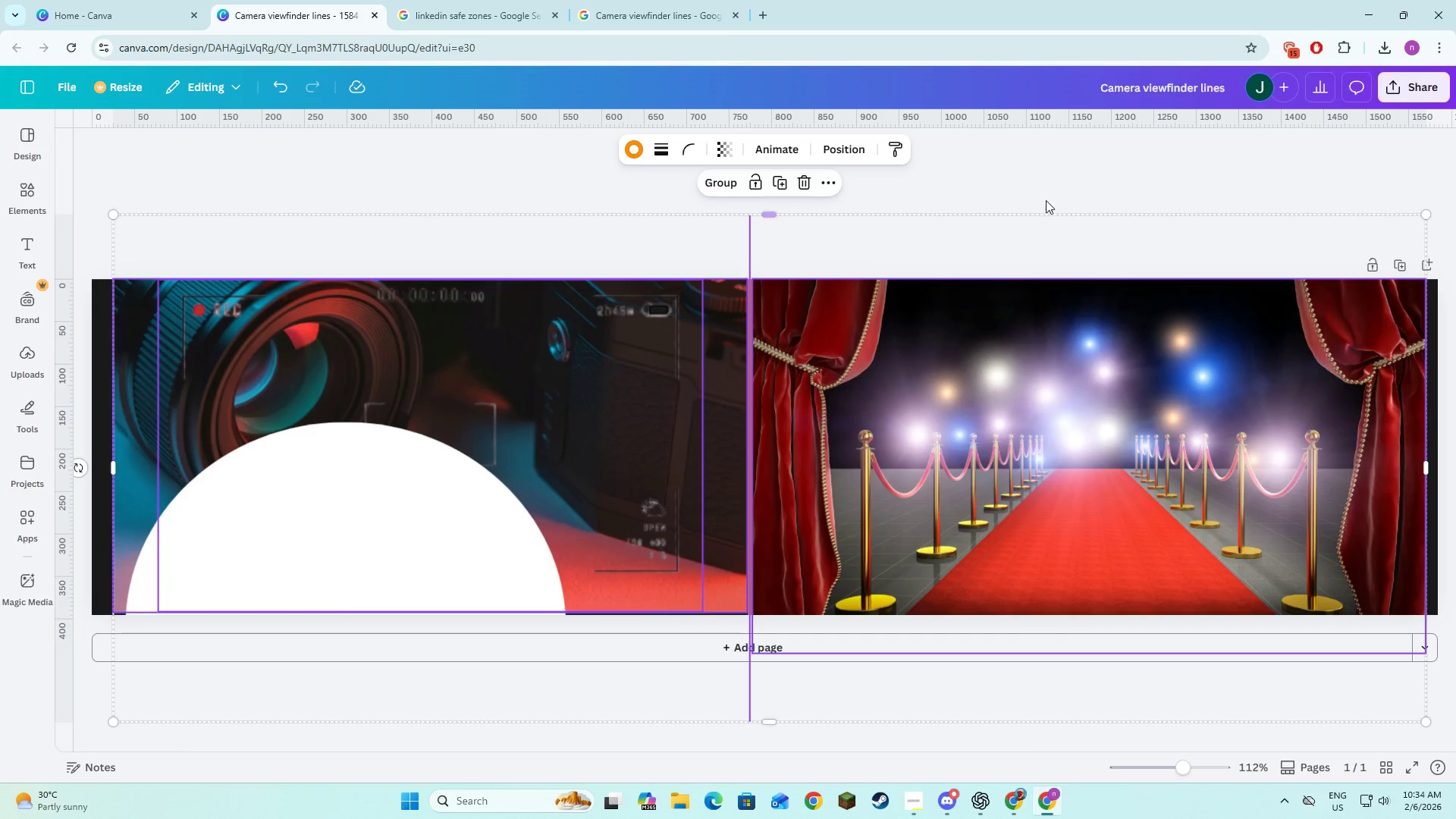 
left_click([1050, 193])
 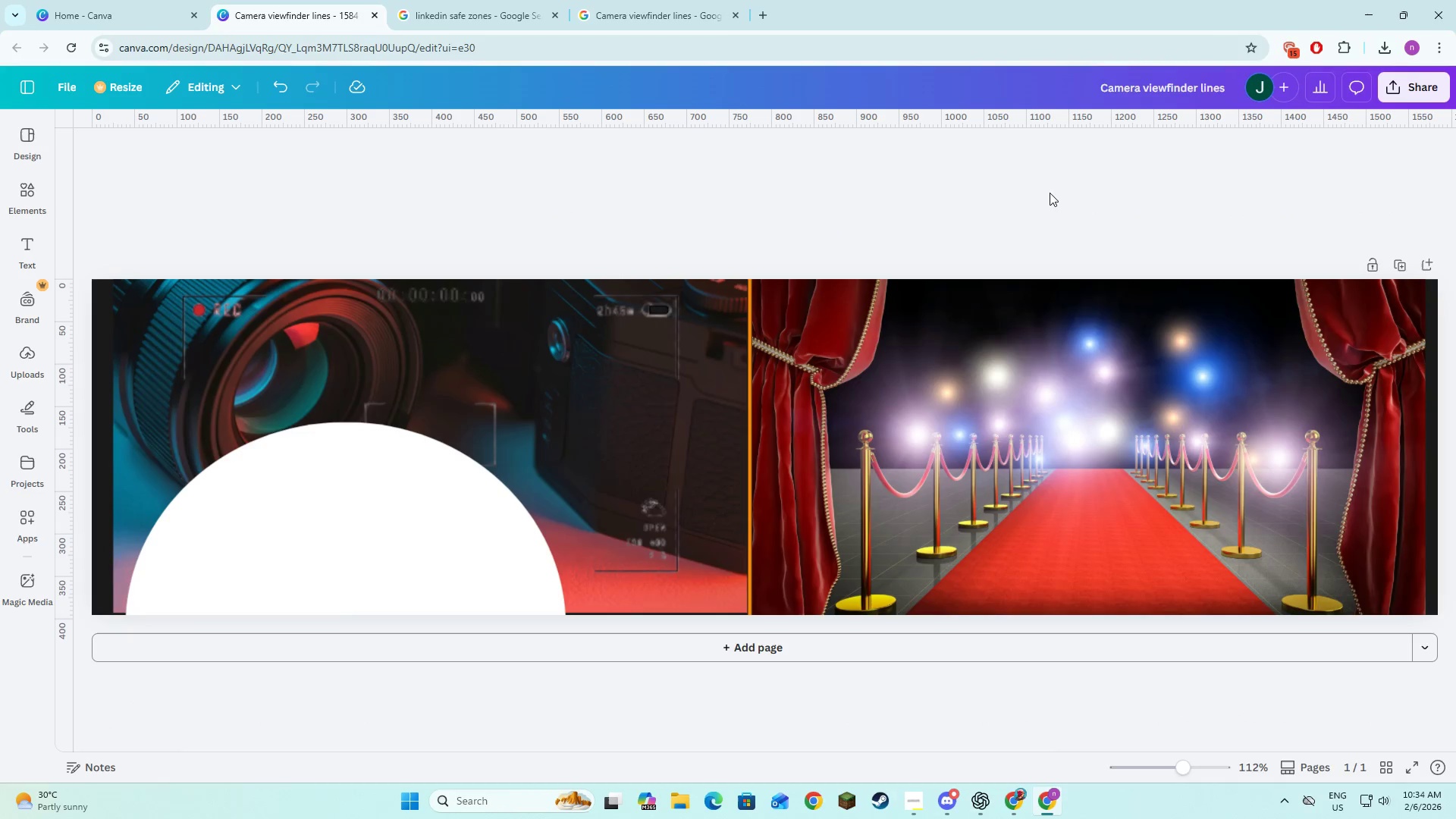 
key(Alt+AltLeft)
 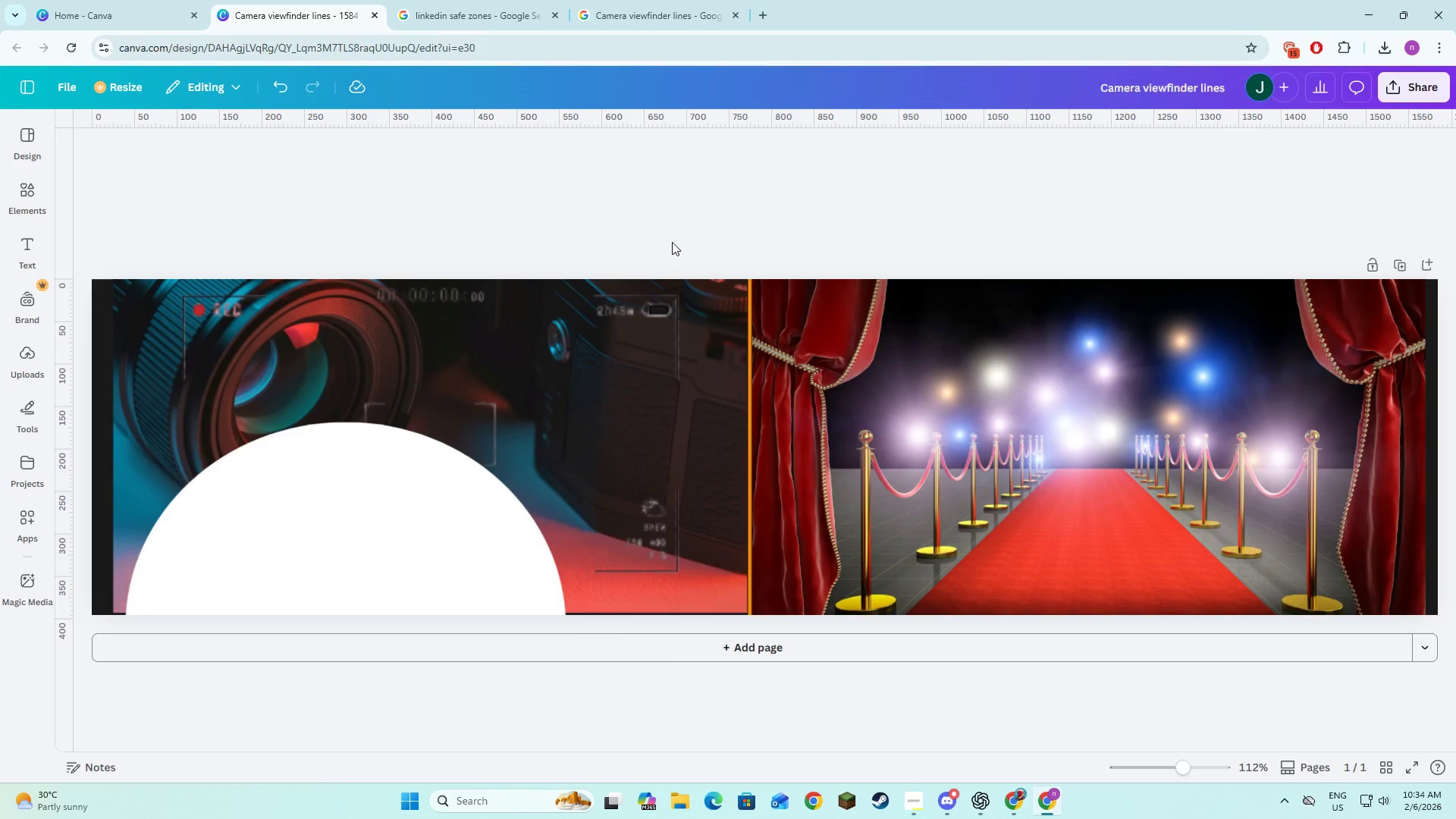 
key(Alt+Tab)
 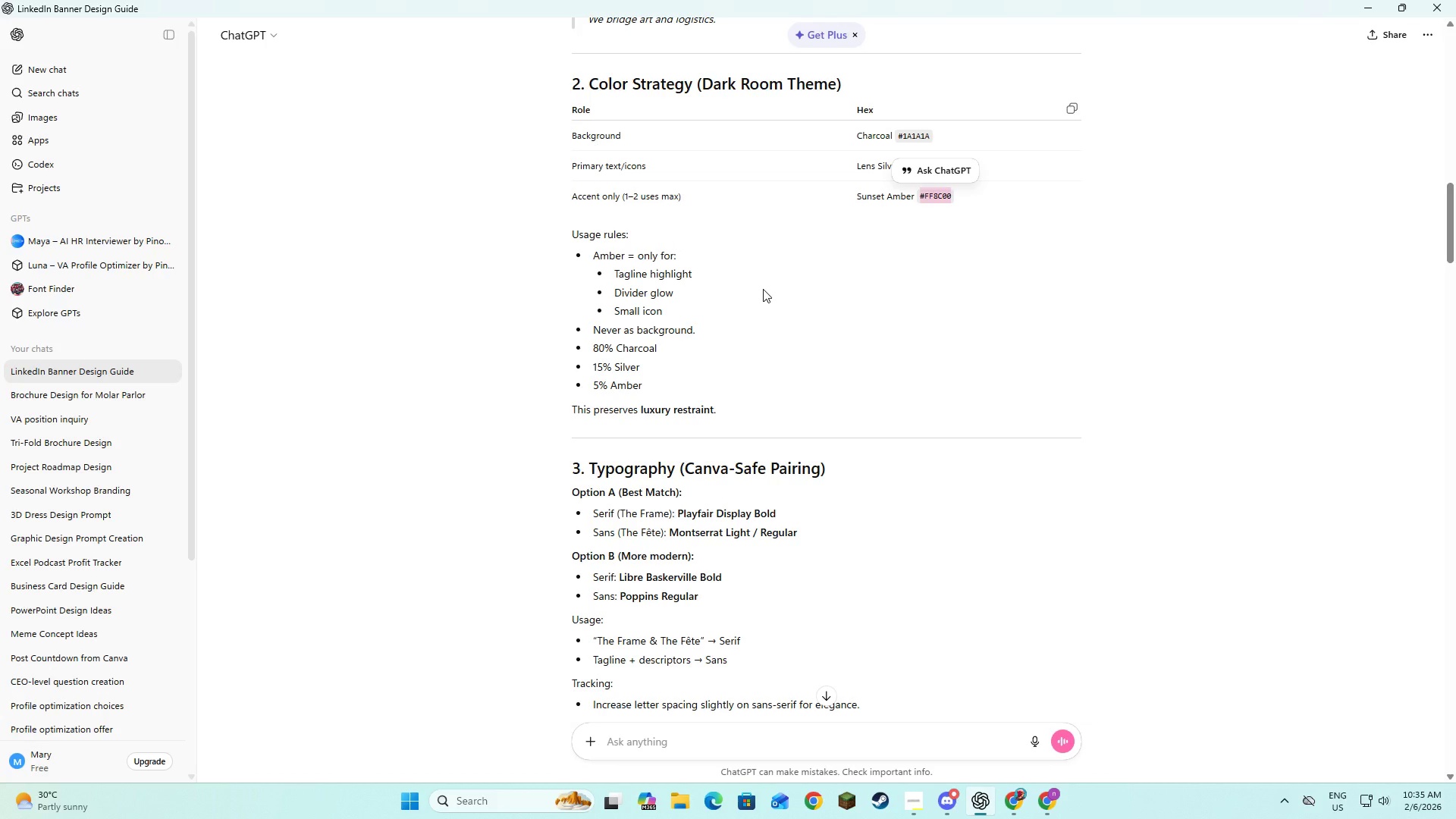 
wait(7.88)
 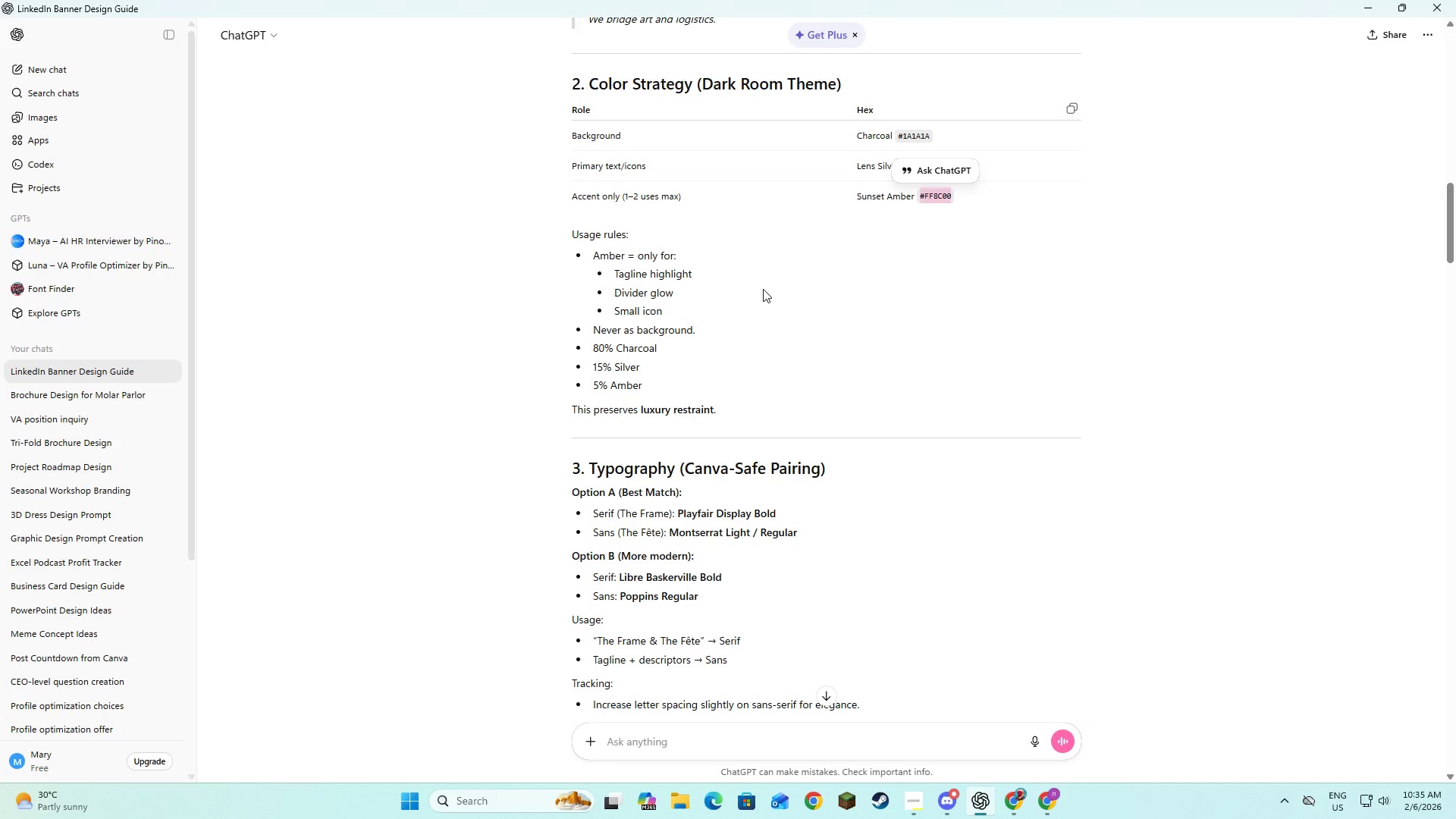 
key(Alt+AltLeft)
 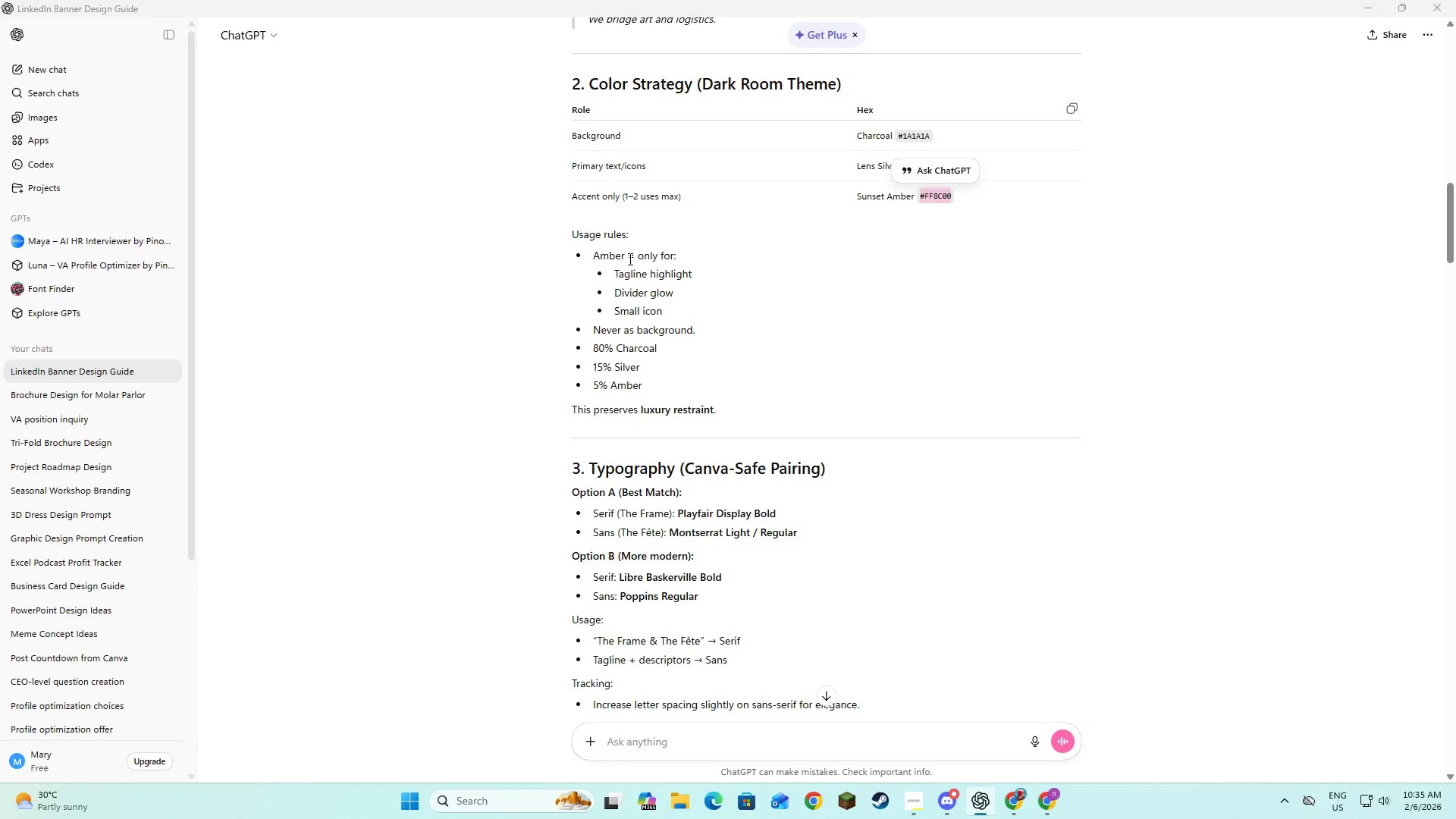 
key(Alt+Tab)
 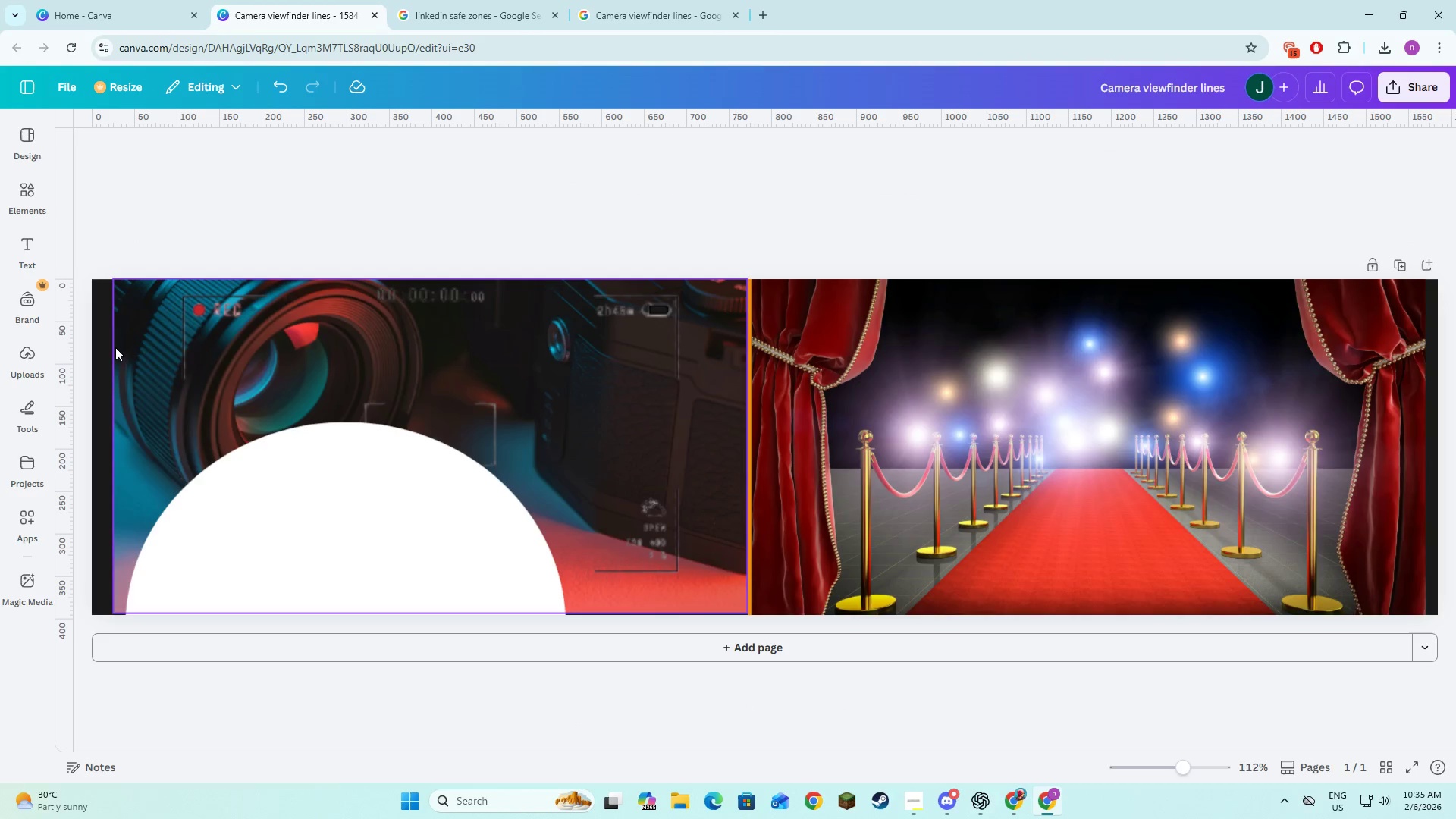 
left_click([105, 354])
 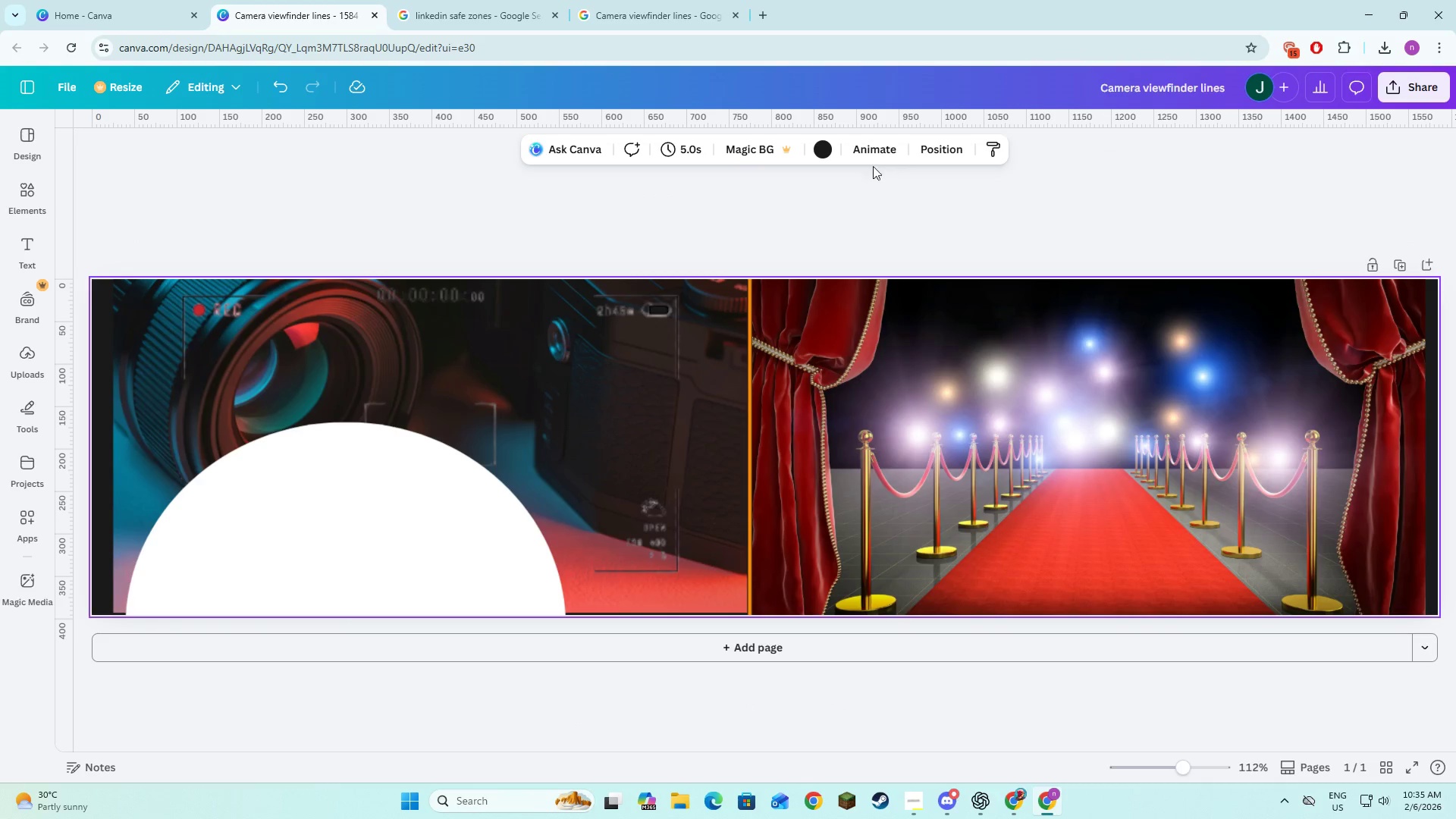 
mouse_move([826, 155])
 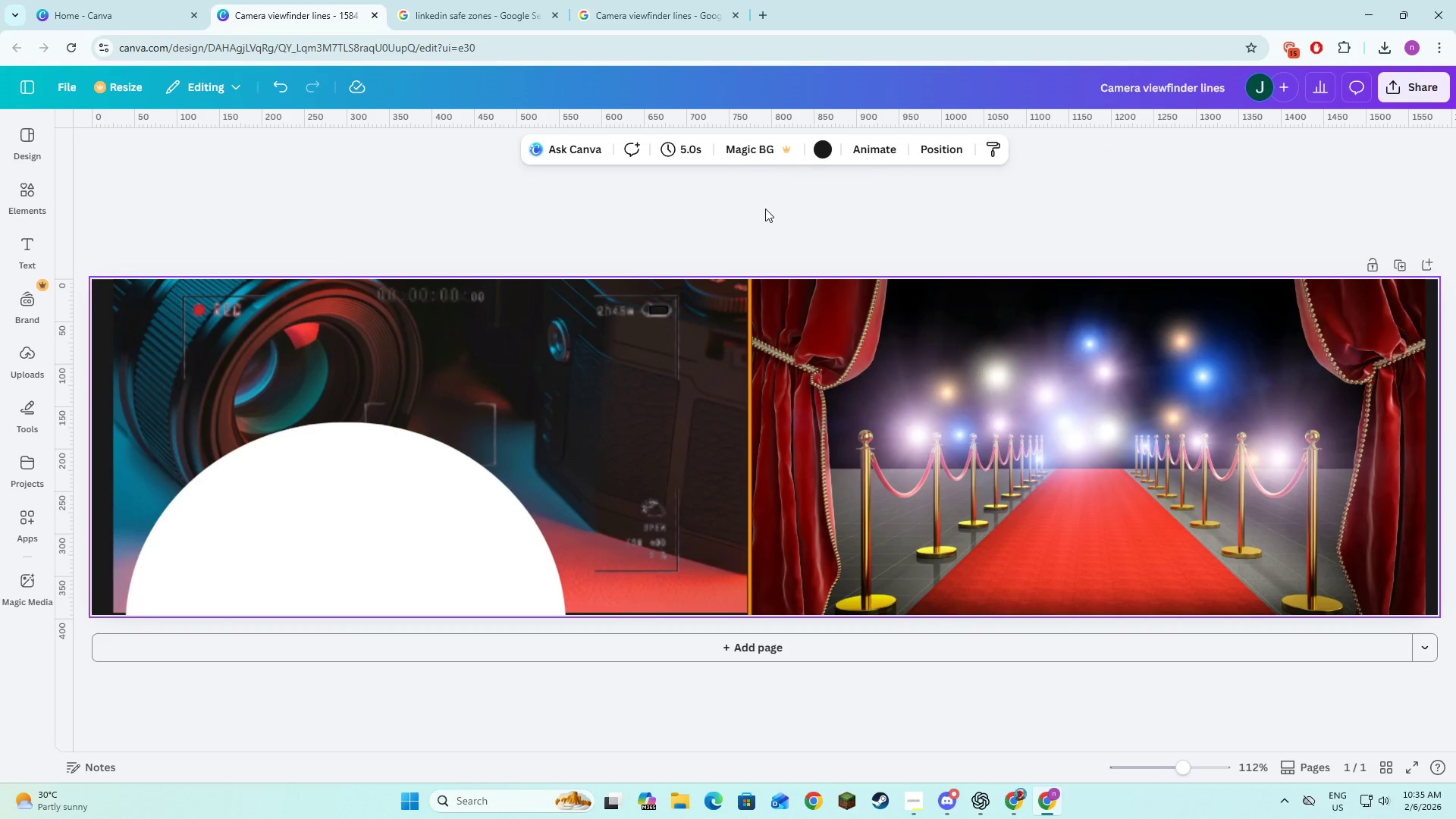 
left_click([765, 209])
 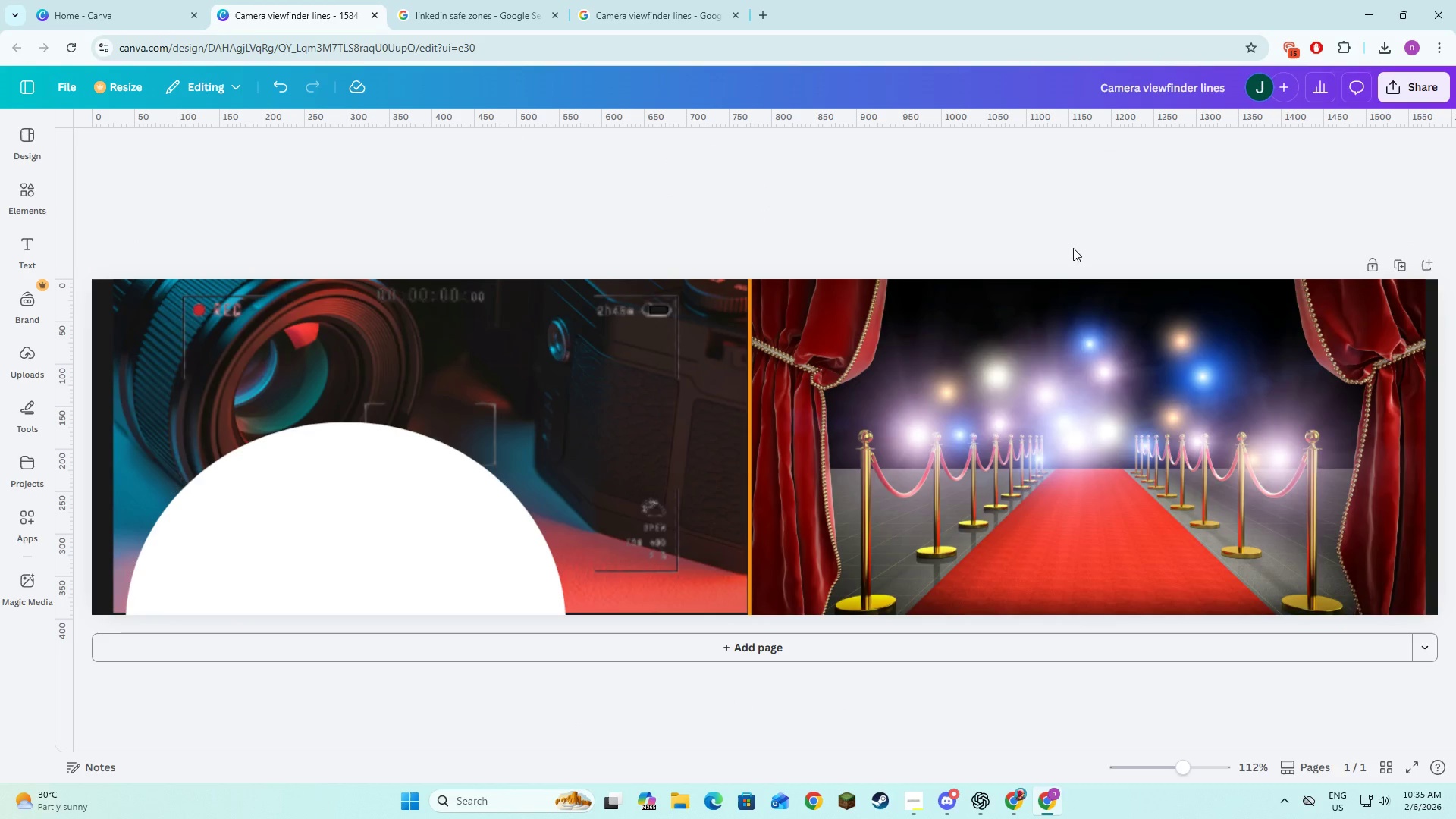 
left_click([700, 364])
 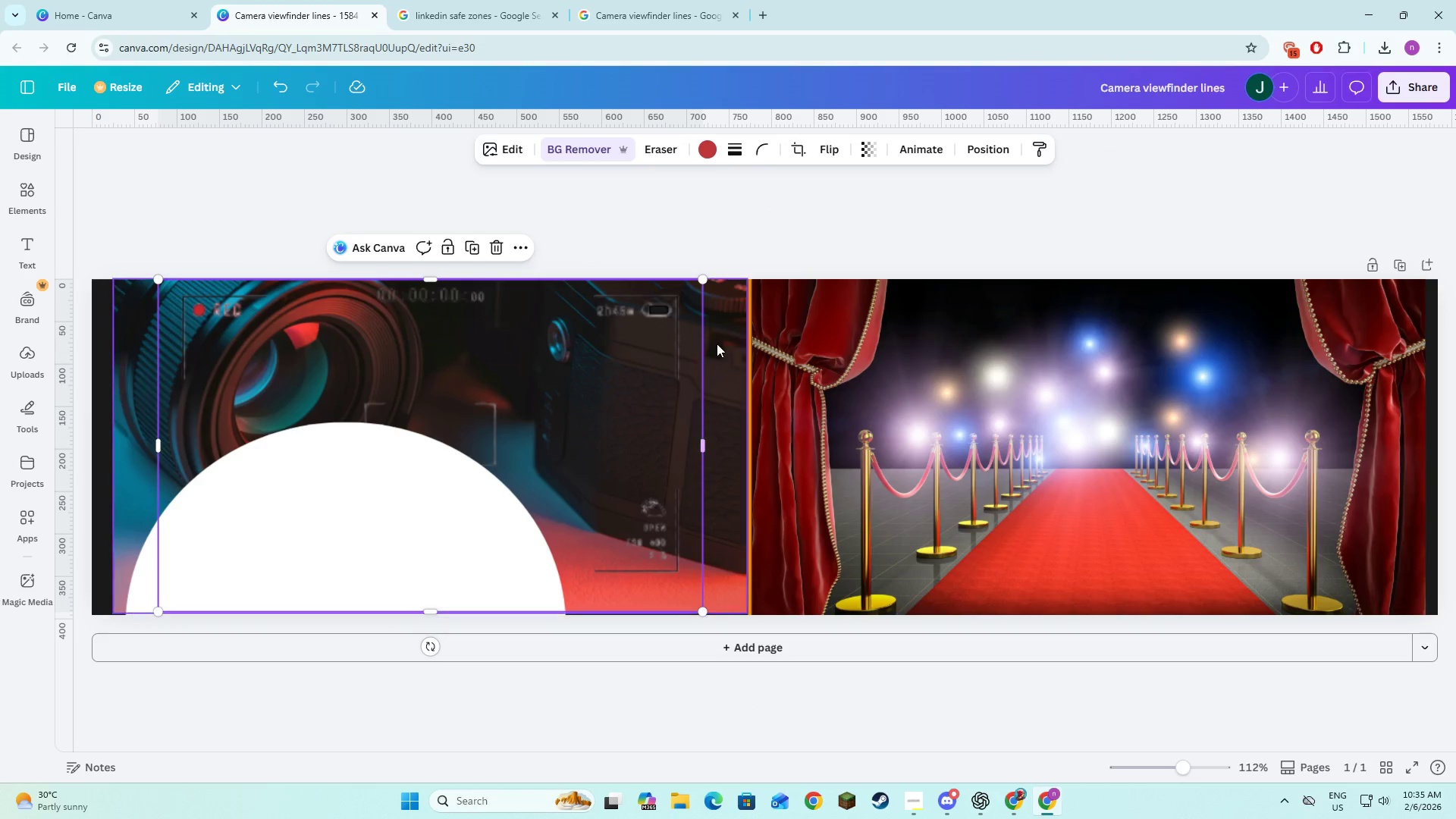 
left_click([717, 344])
 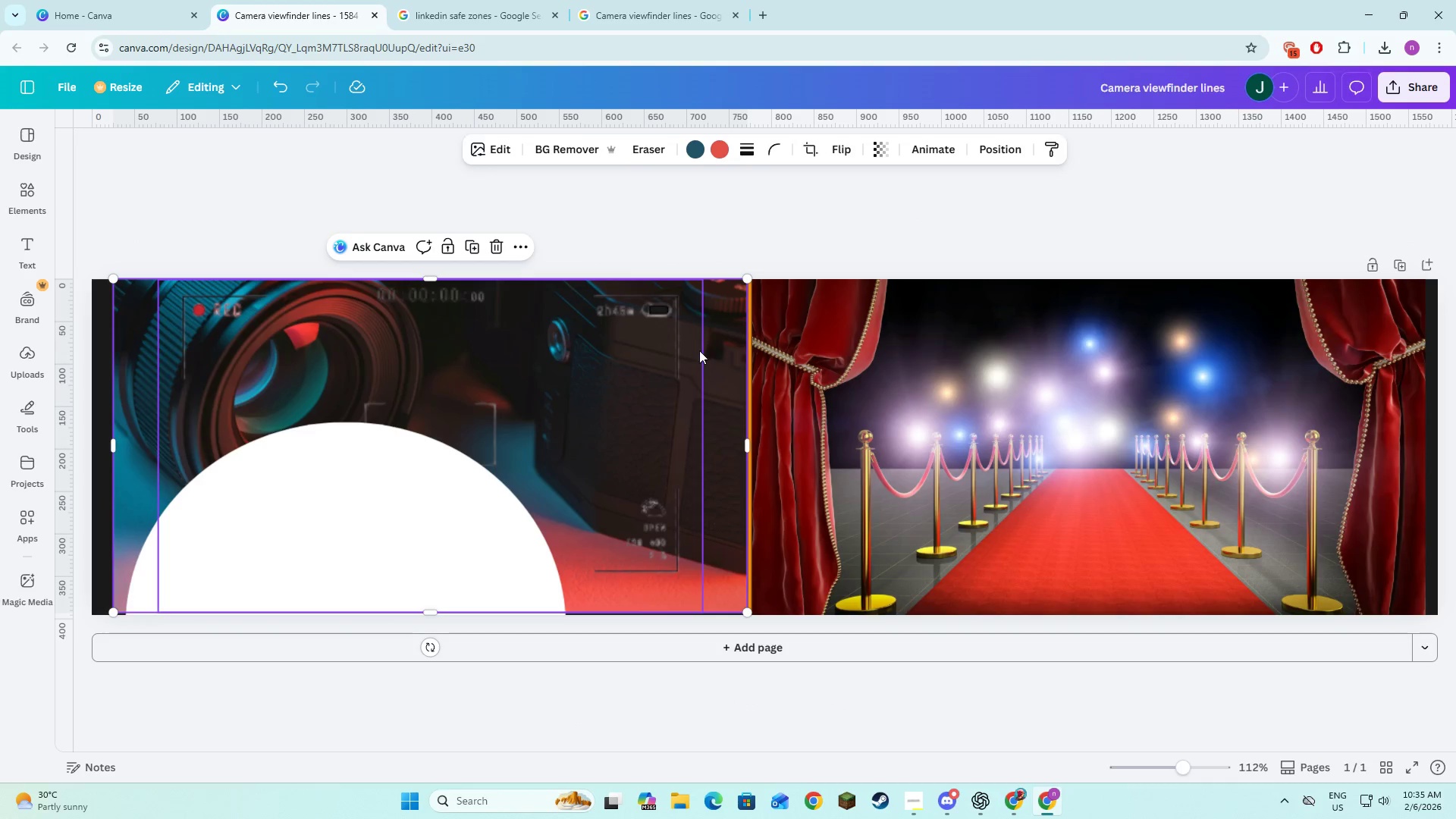 
hold_key(key=ShiftLeft, duration=0.81)
left_click([687, 356])
 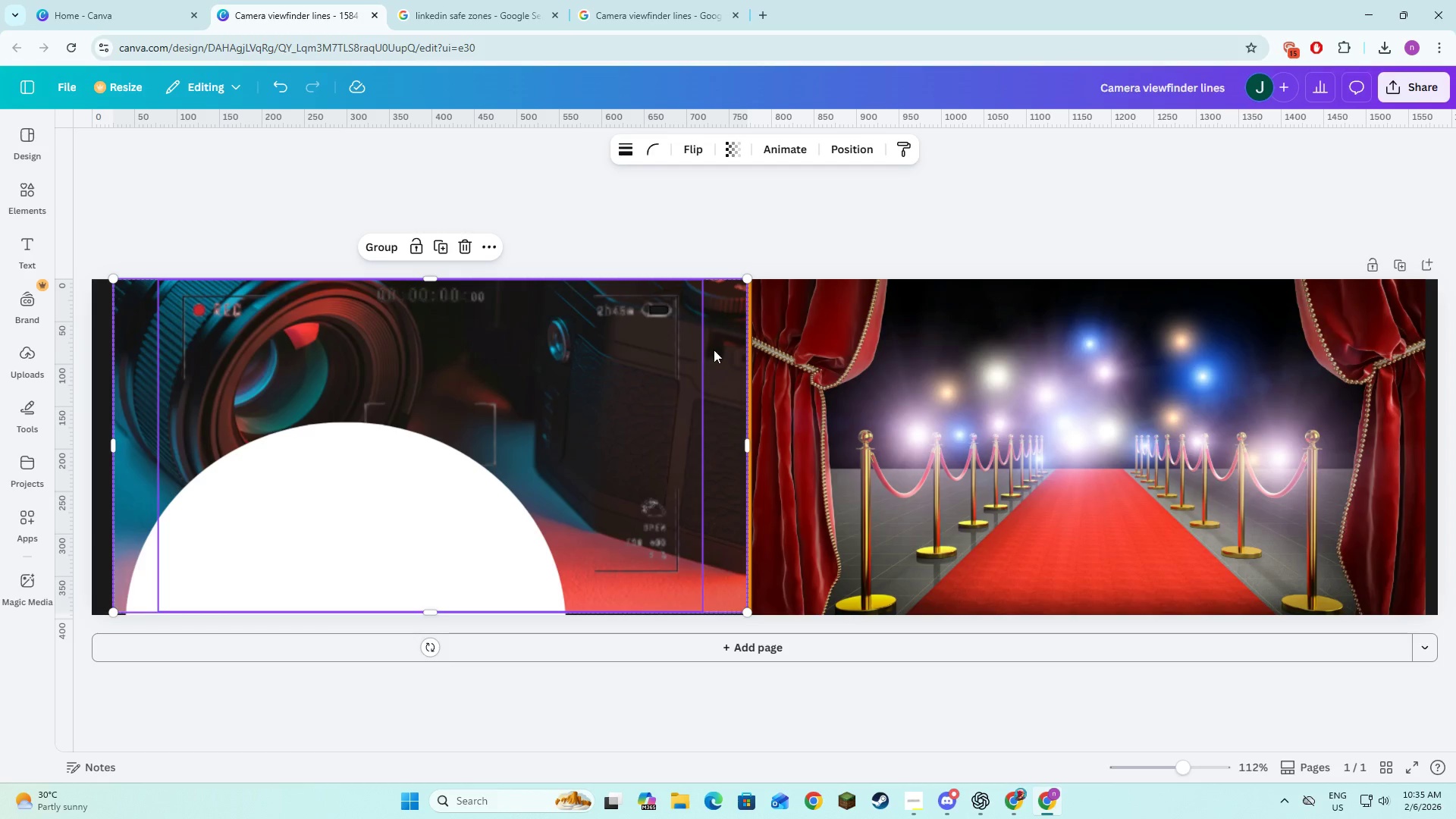 
left_click_drag(start_coordinate=[717, 348], to_coordinate=[719, 352])
 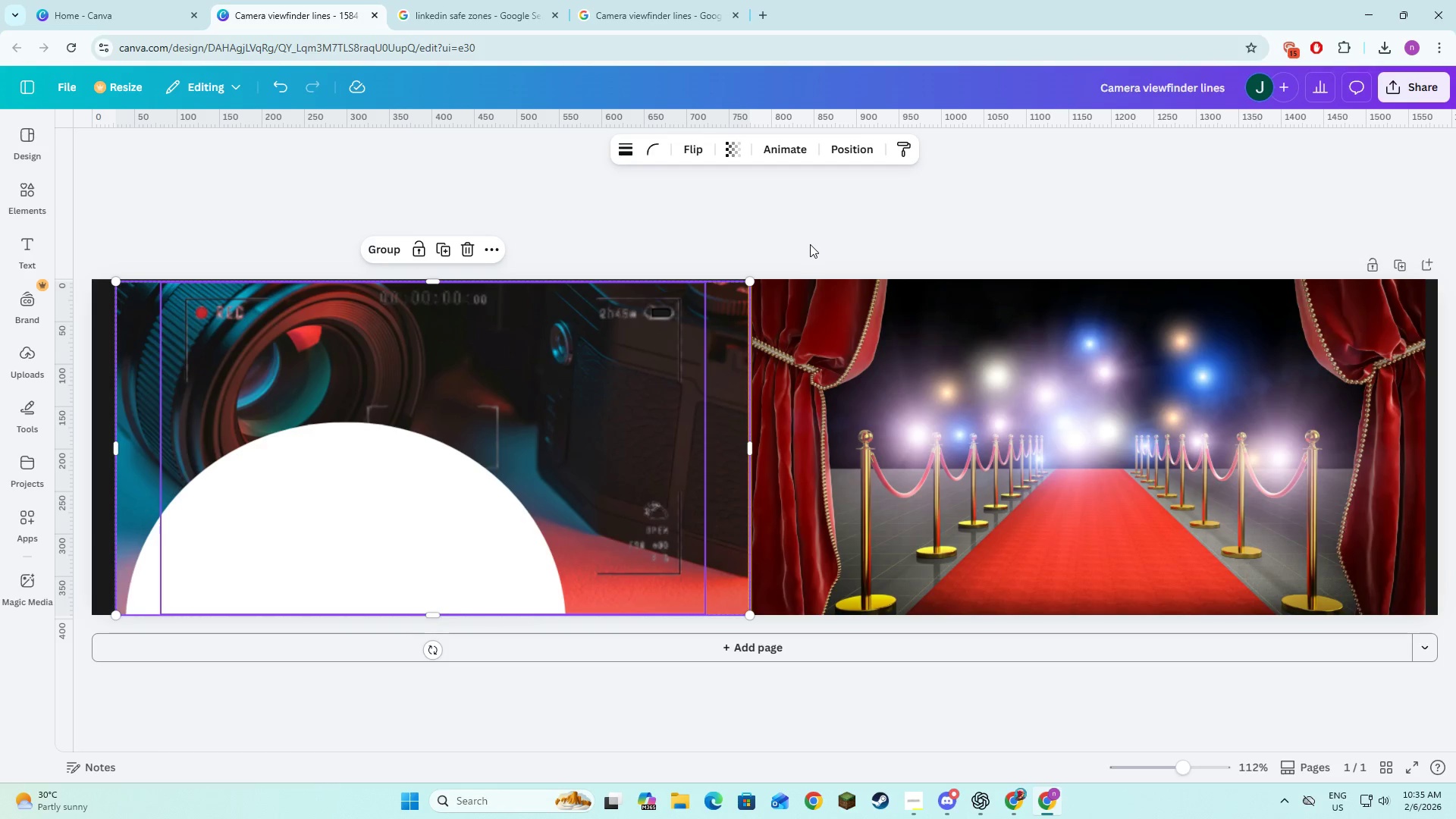 
left_click([810, 244])
 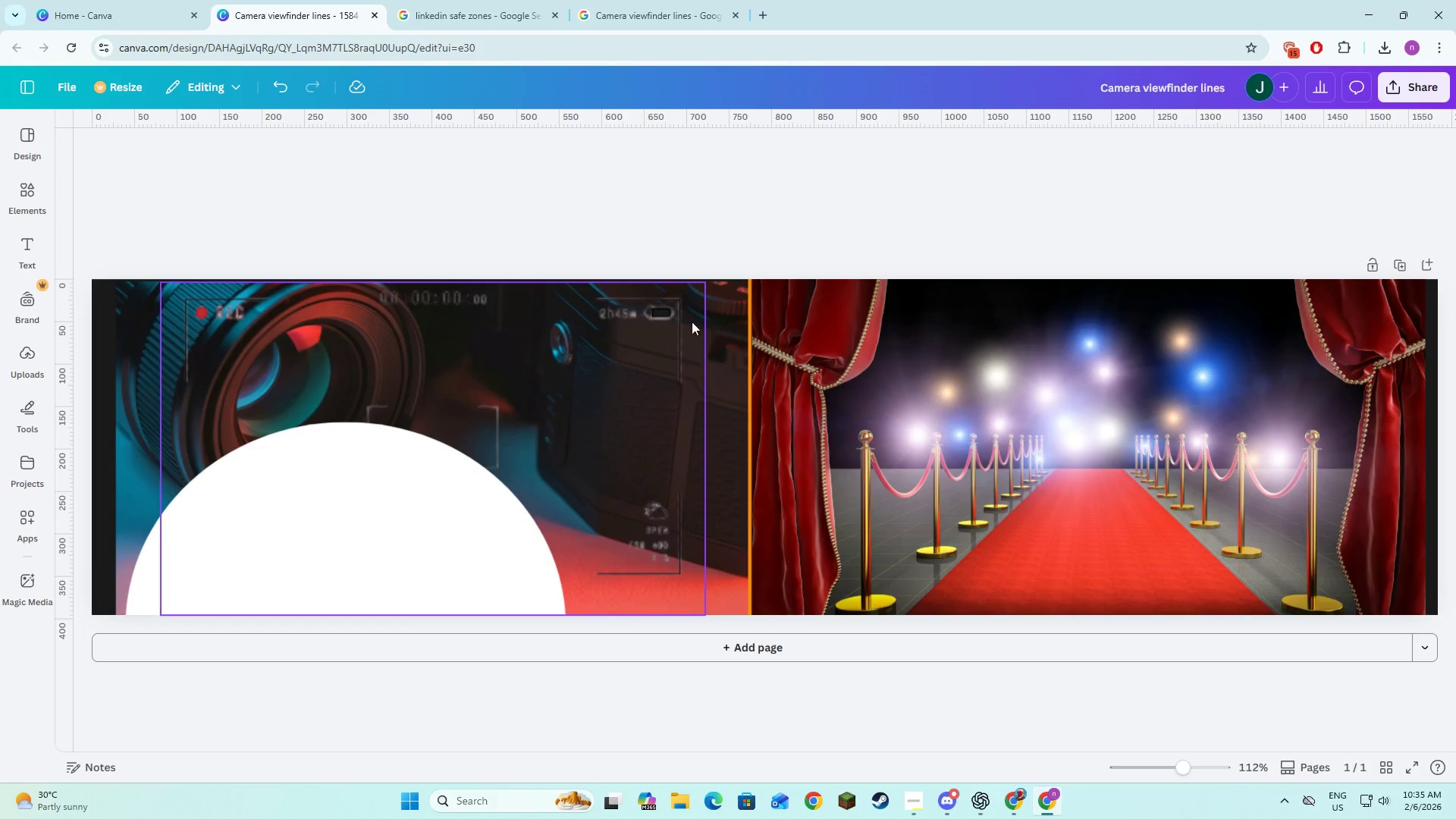 
left_click([762, 212])
 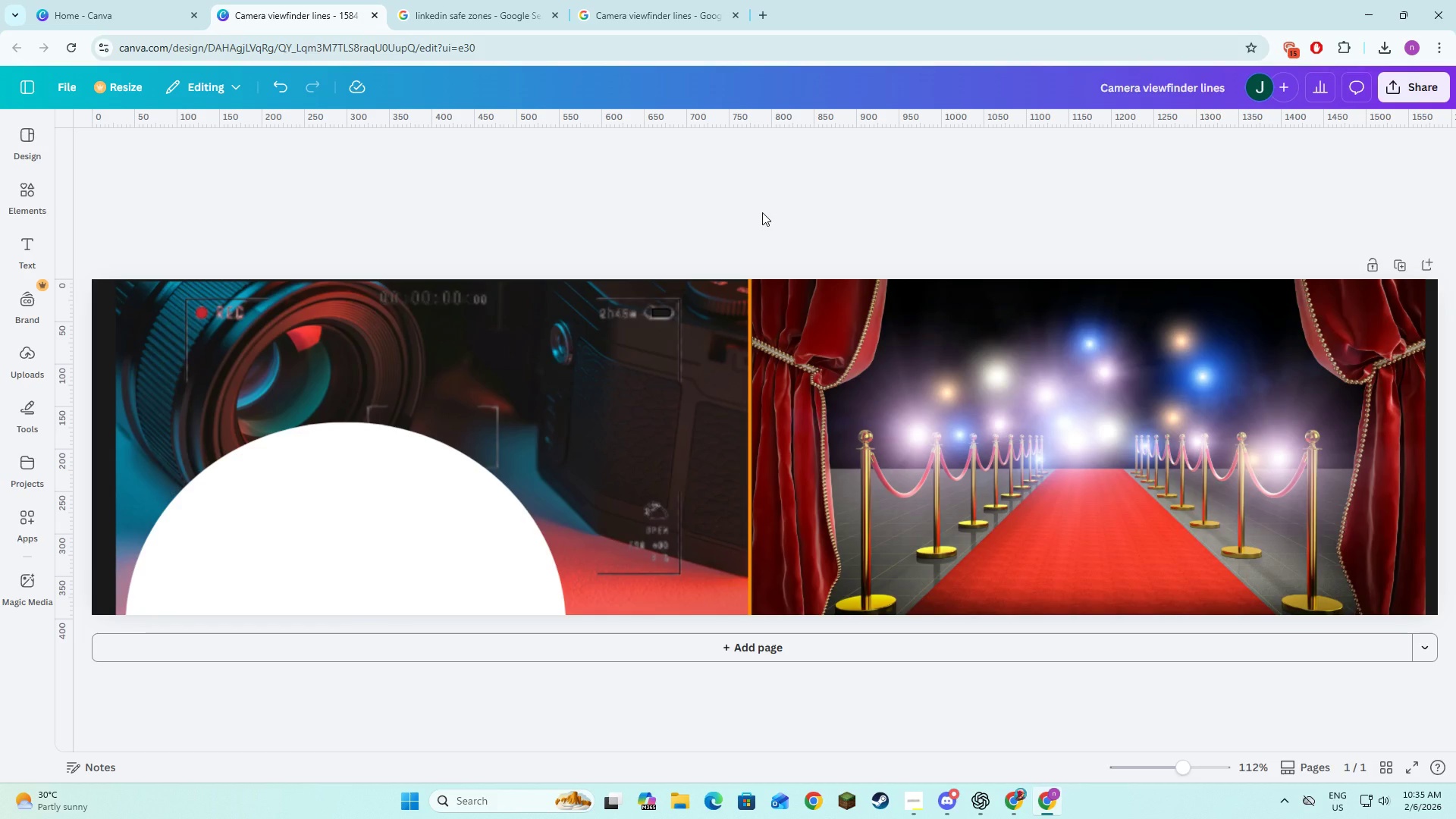 
left_click([763, 212])
 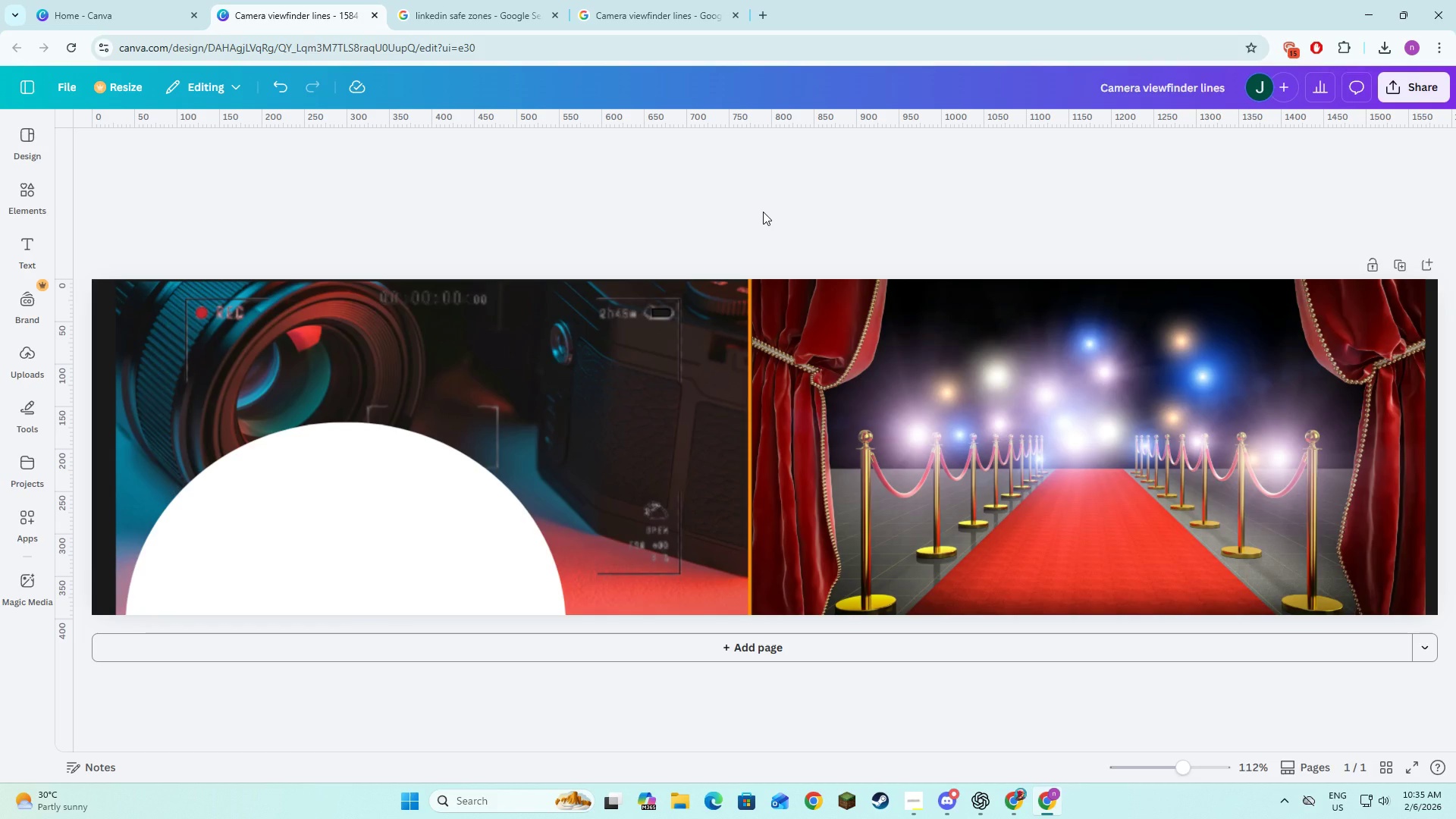 
key(Alt+Tab)
 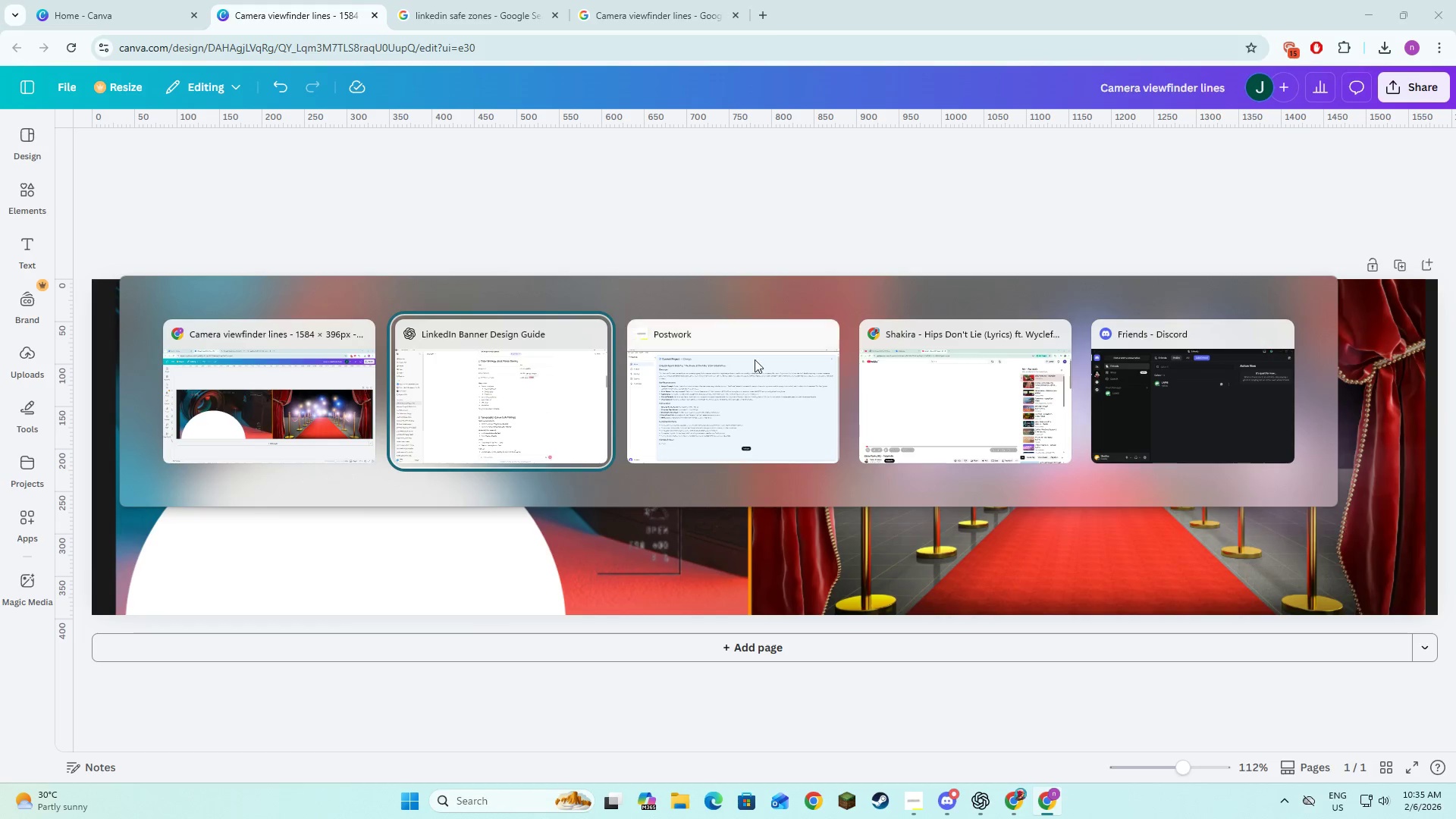 
left_click([733, 411])